 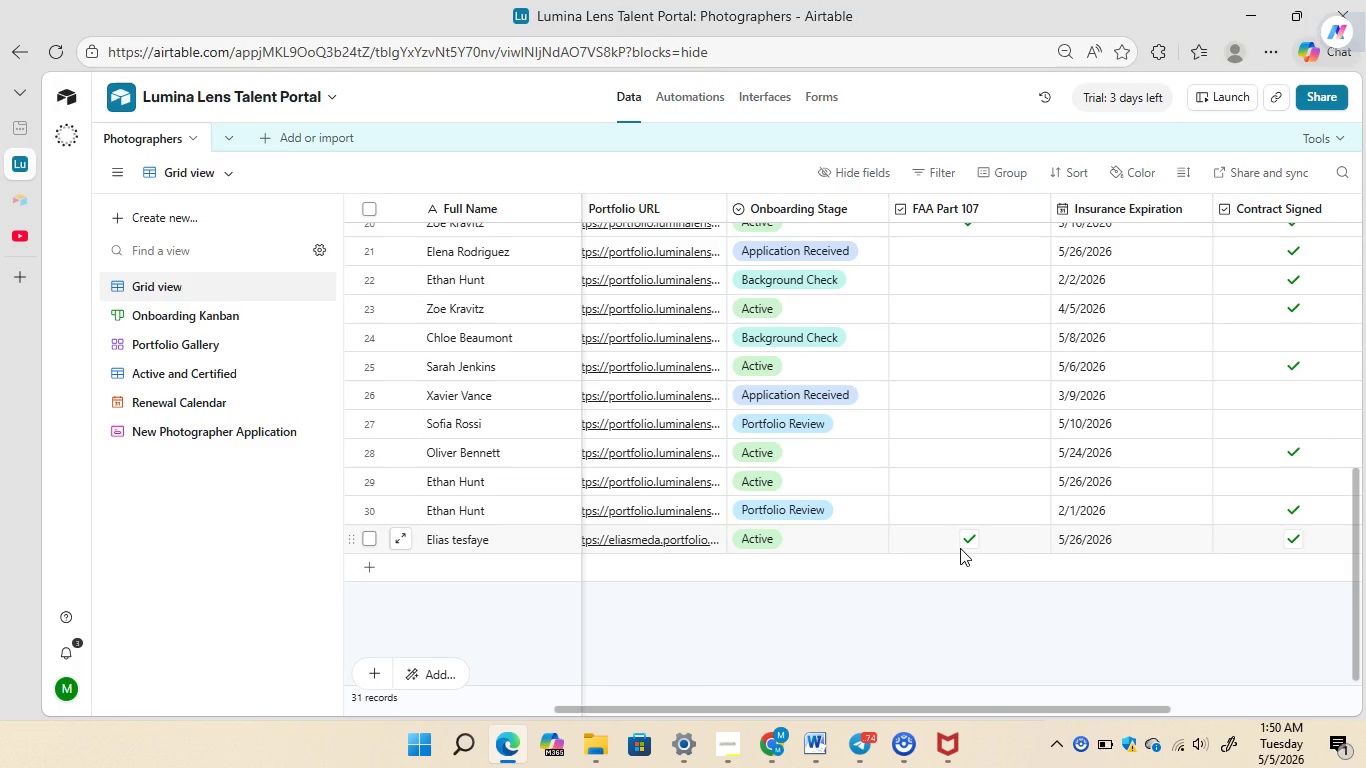 
left_click([371, 536])
 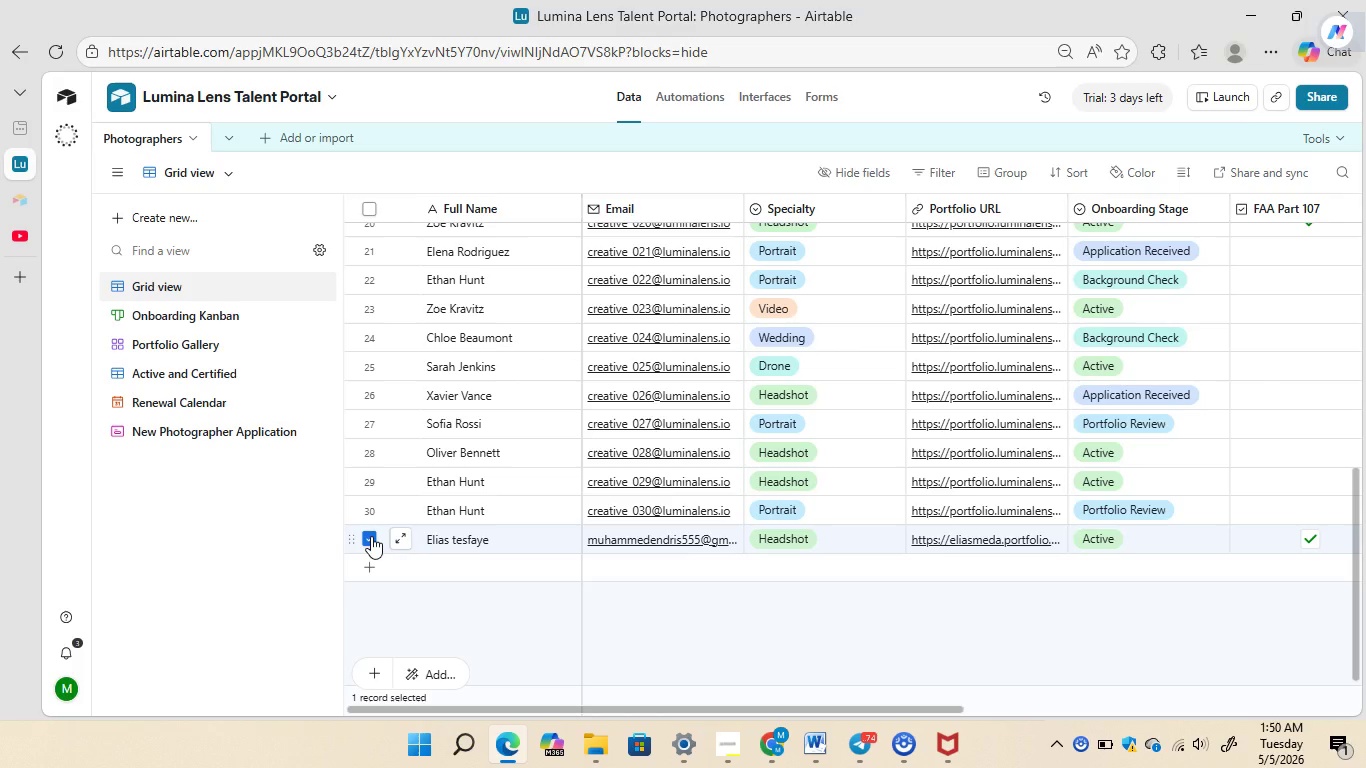 
right_click([371, 536])
 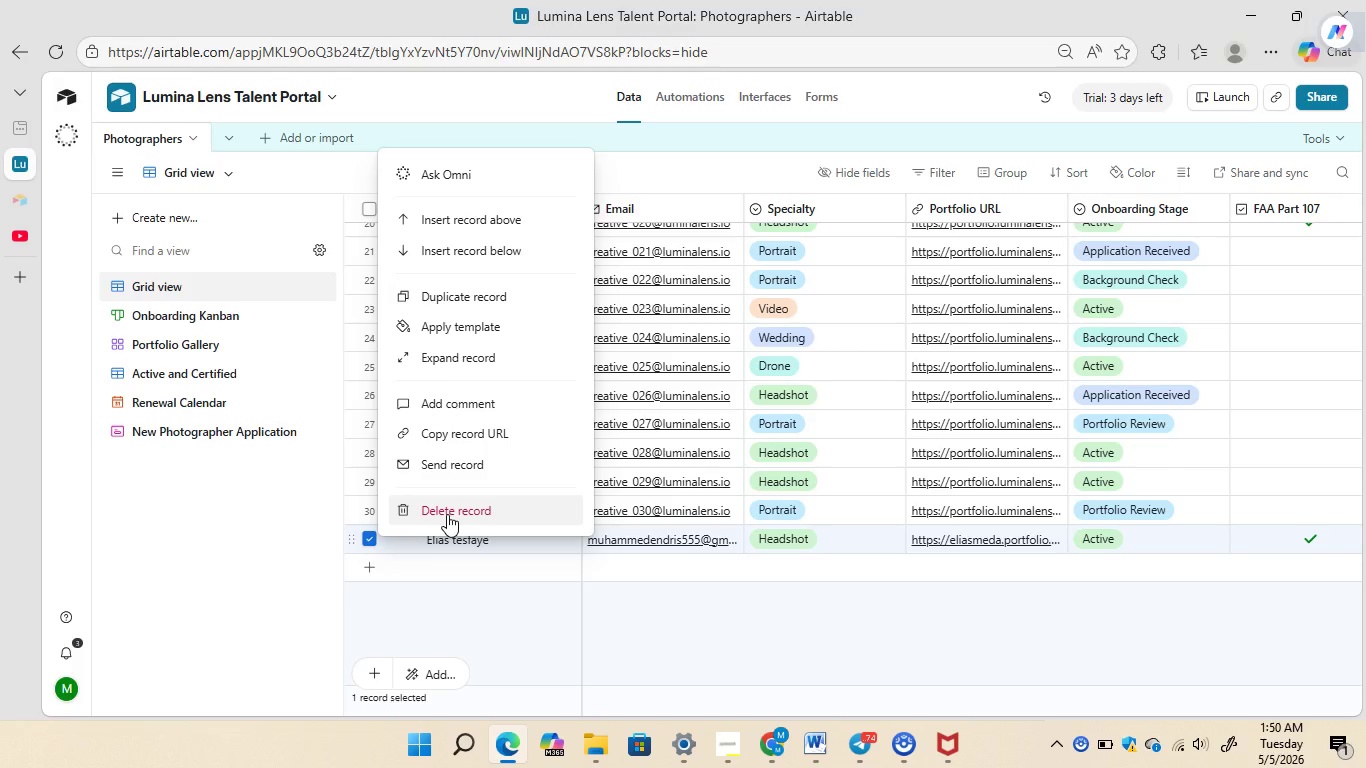 
left_click([447, 514])
 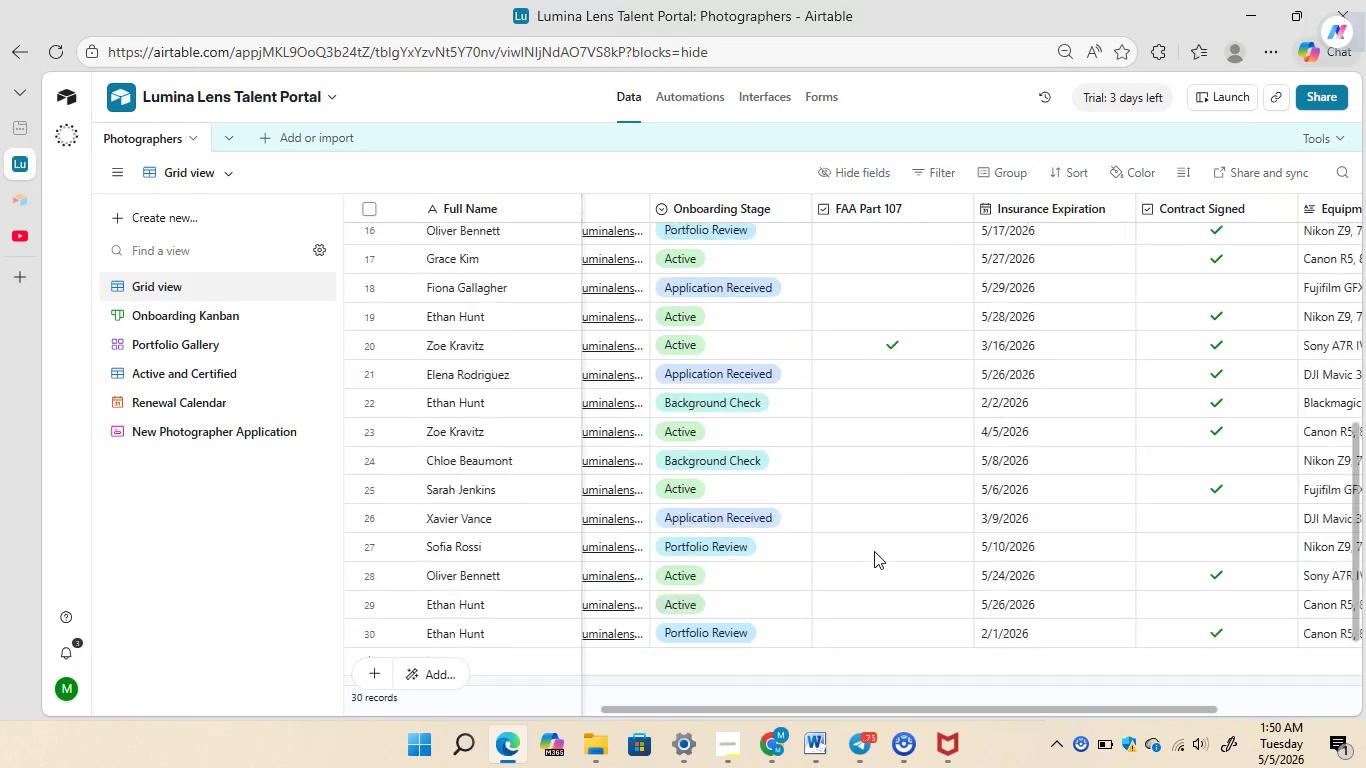 